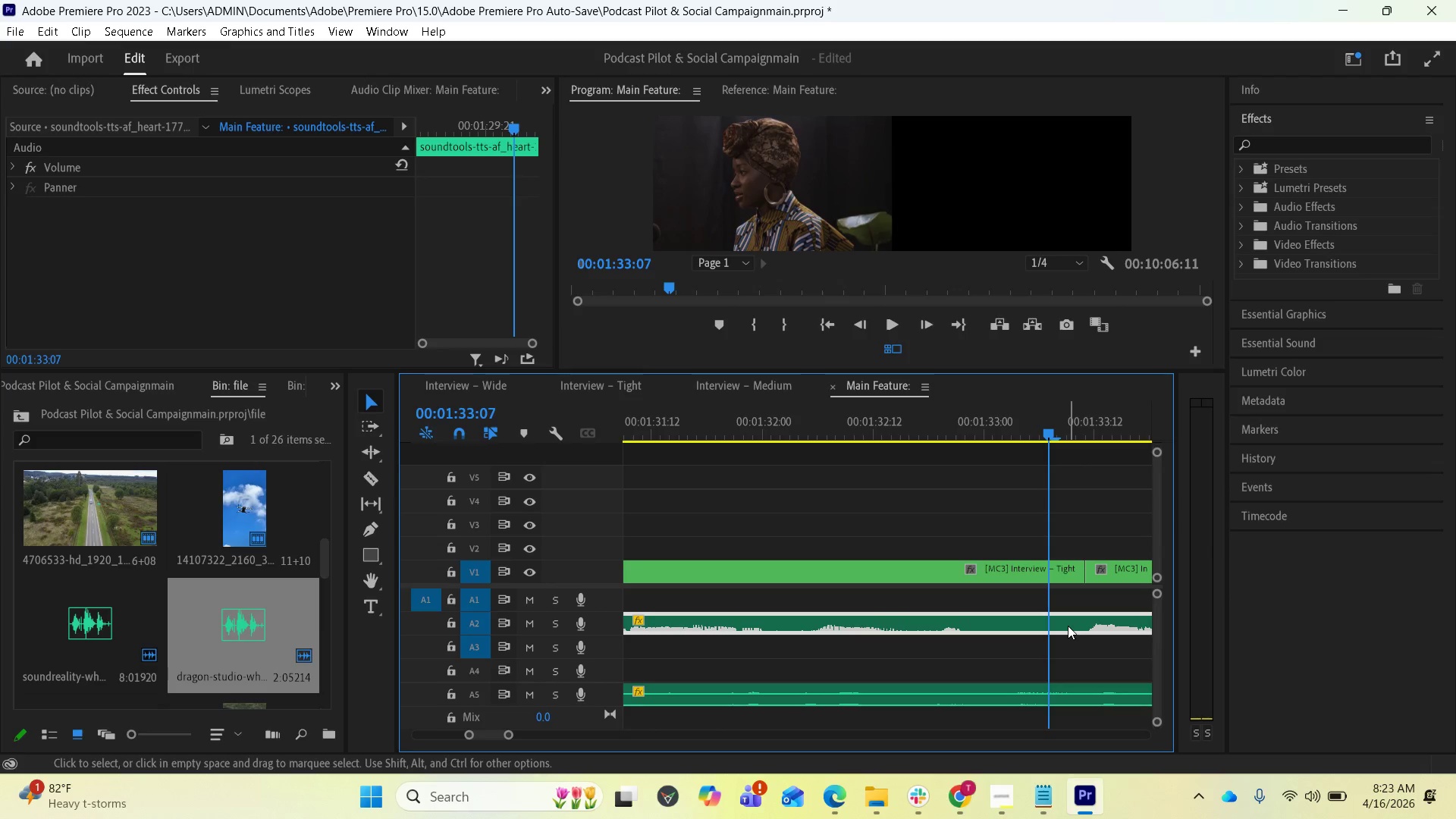 
key(Space)
 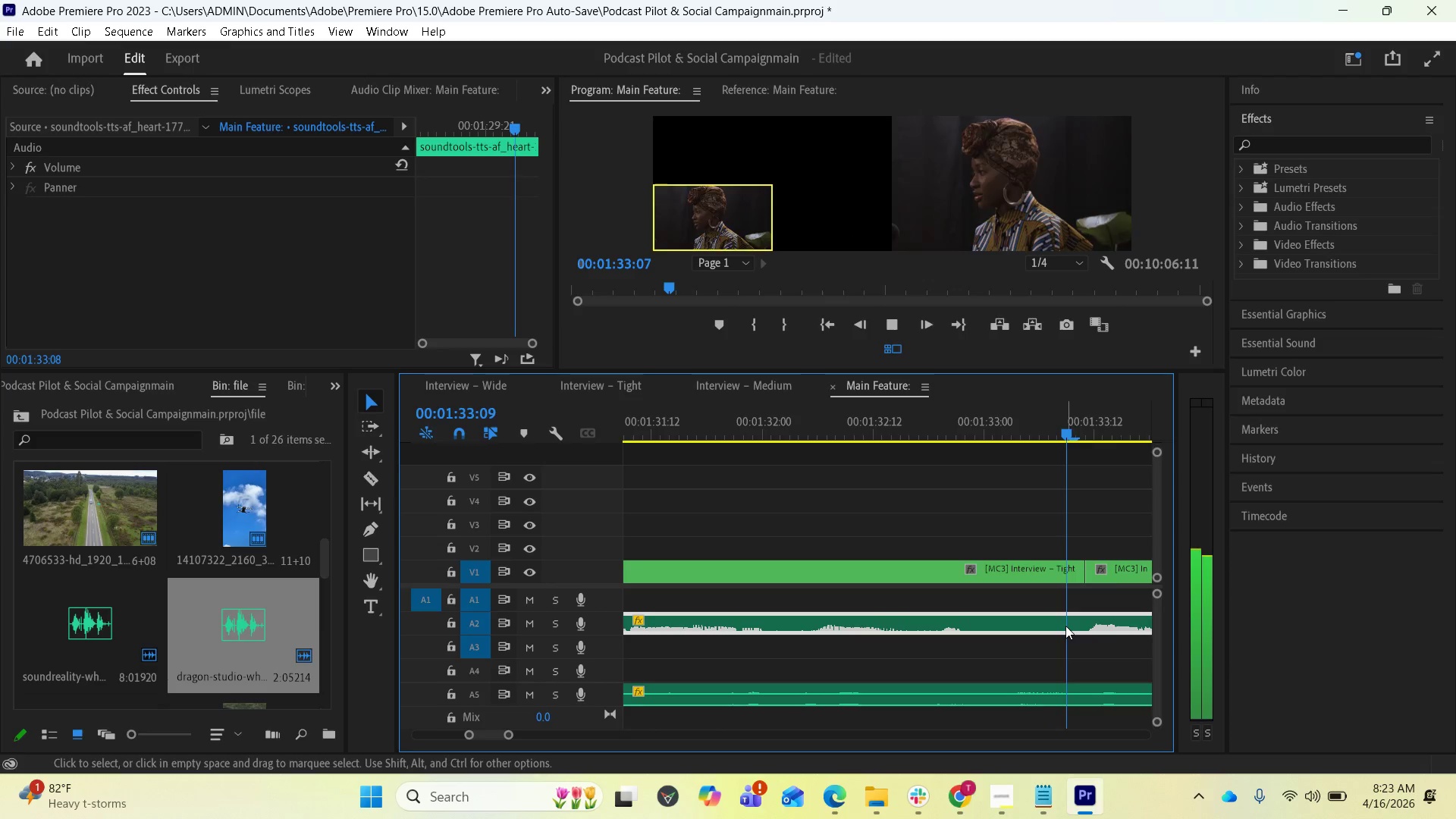 
key(Space)
 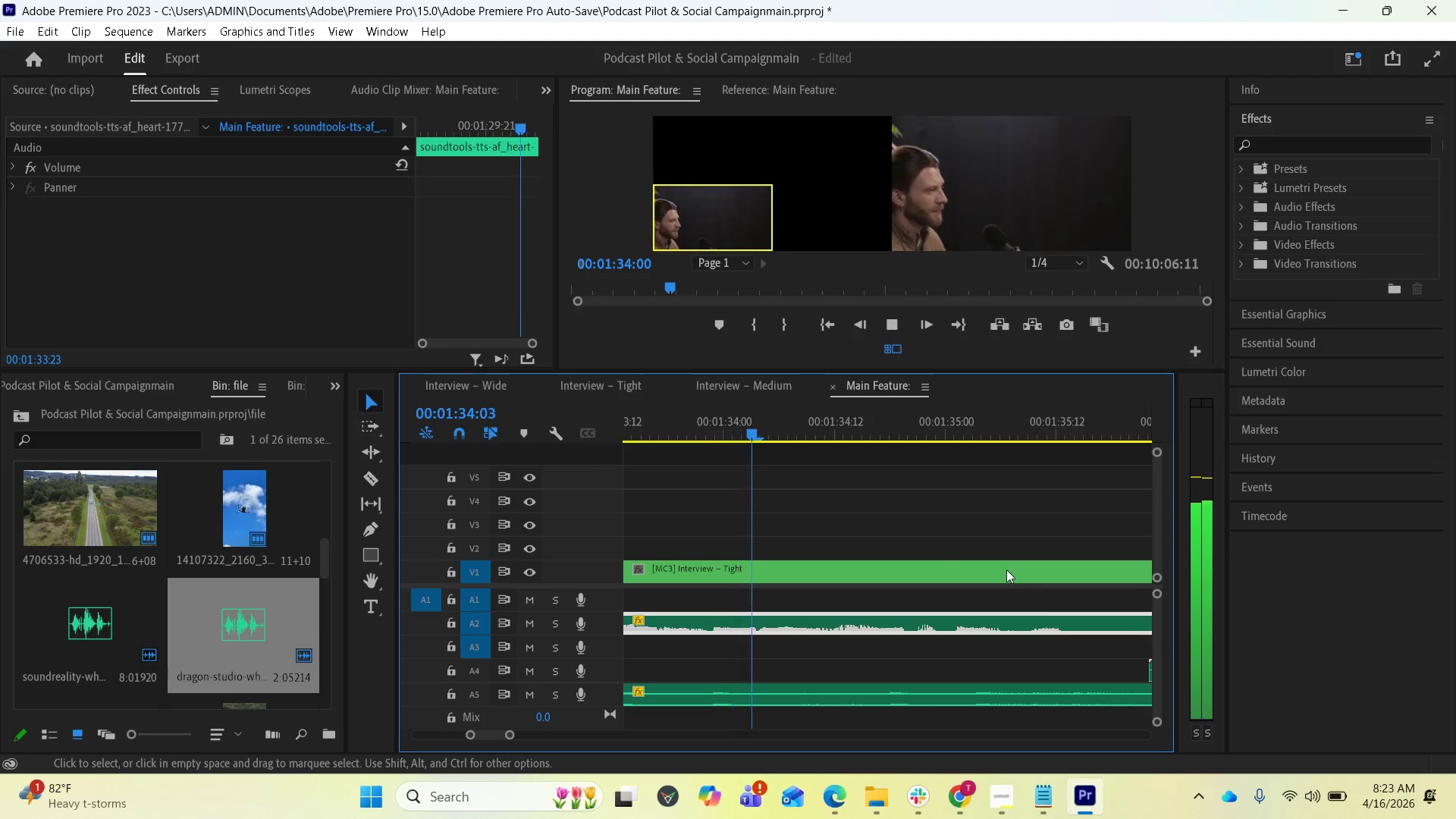 
key(Space)
 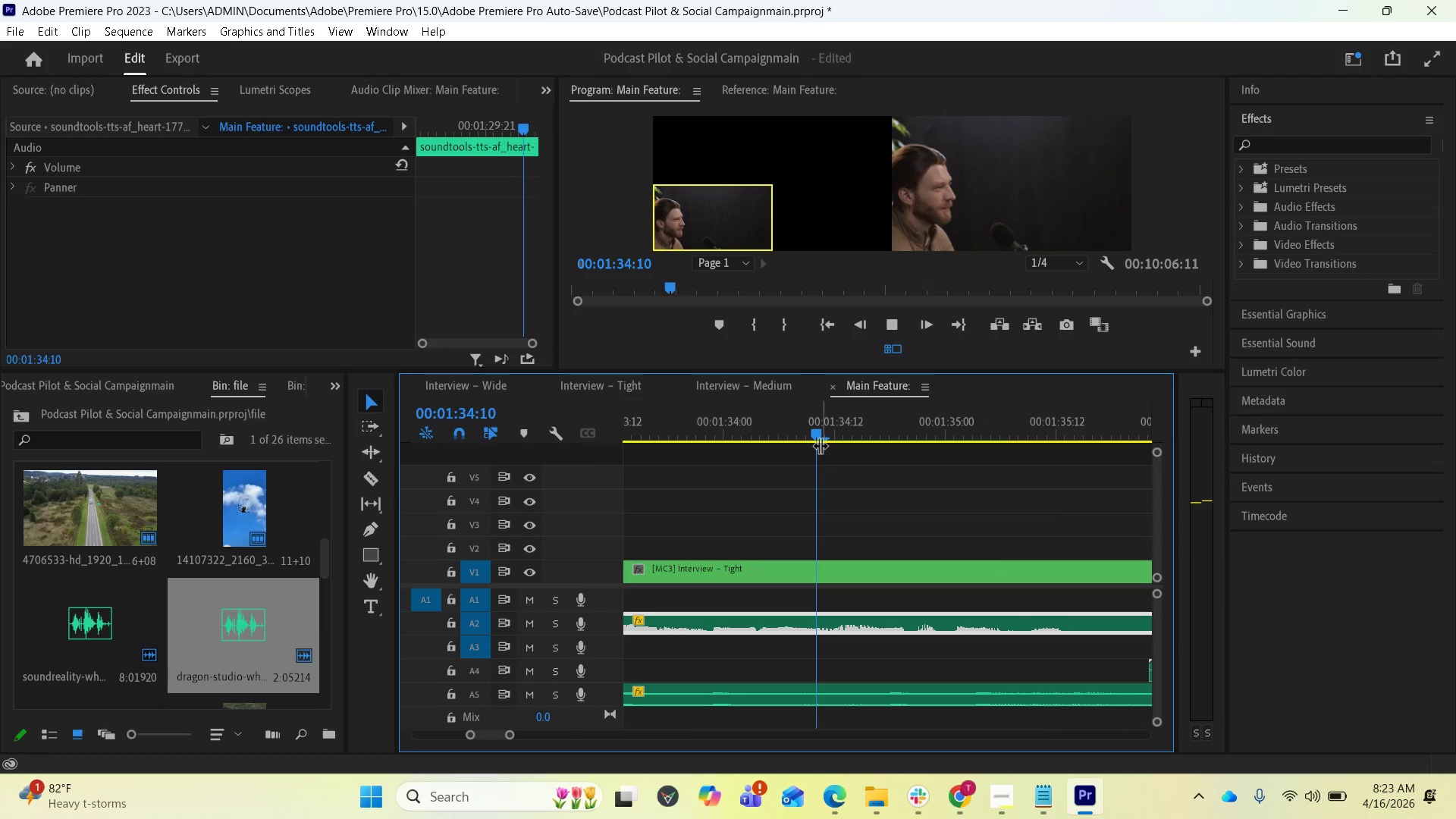 
left_click_drag(start_coordinate=[814, 432], to_coordinate=[794, 435])
 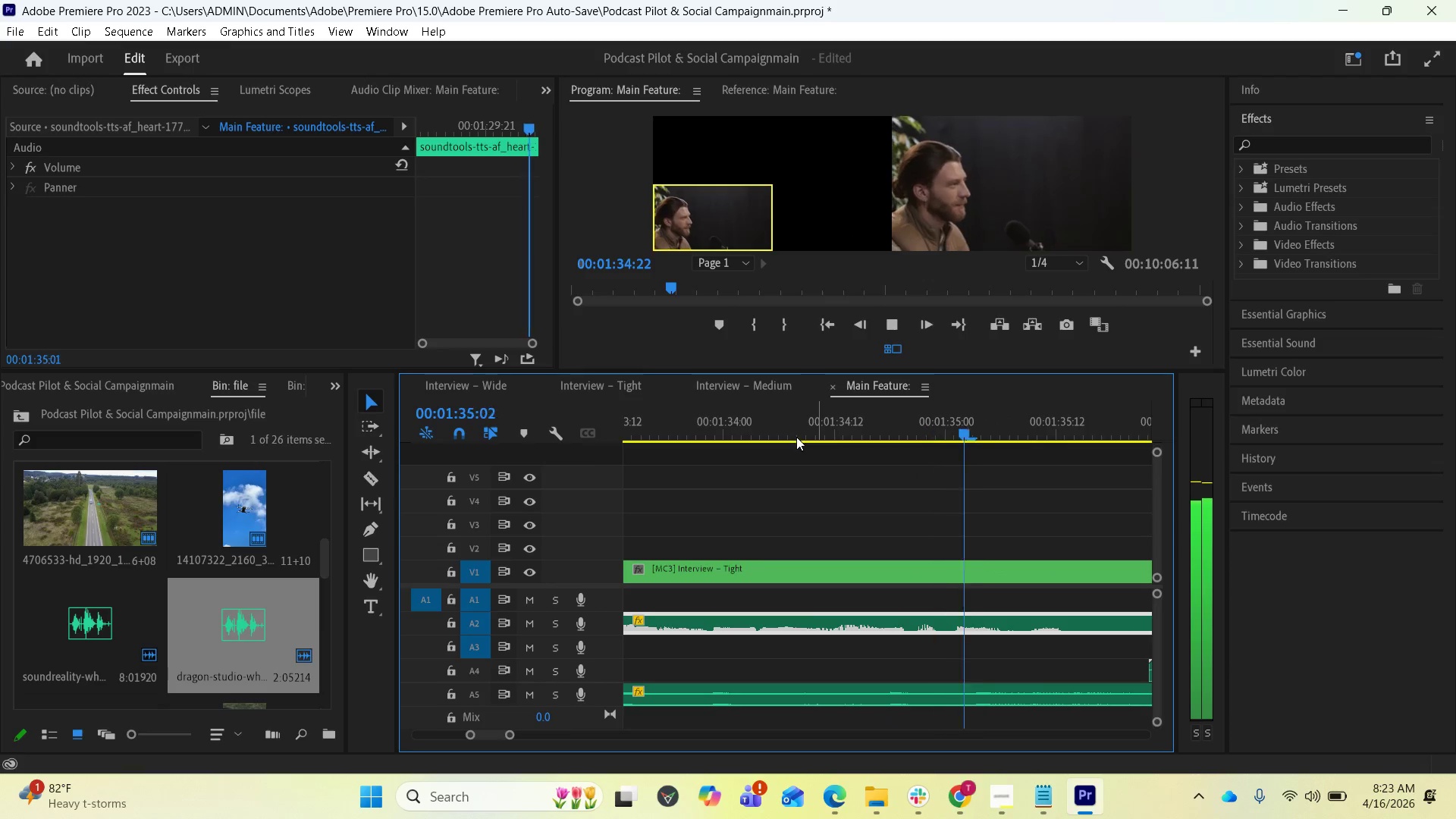 
key(Space)
 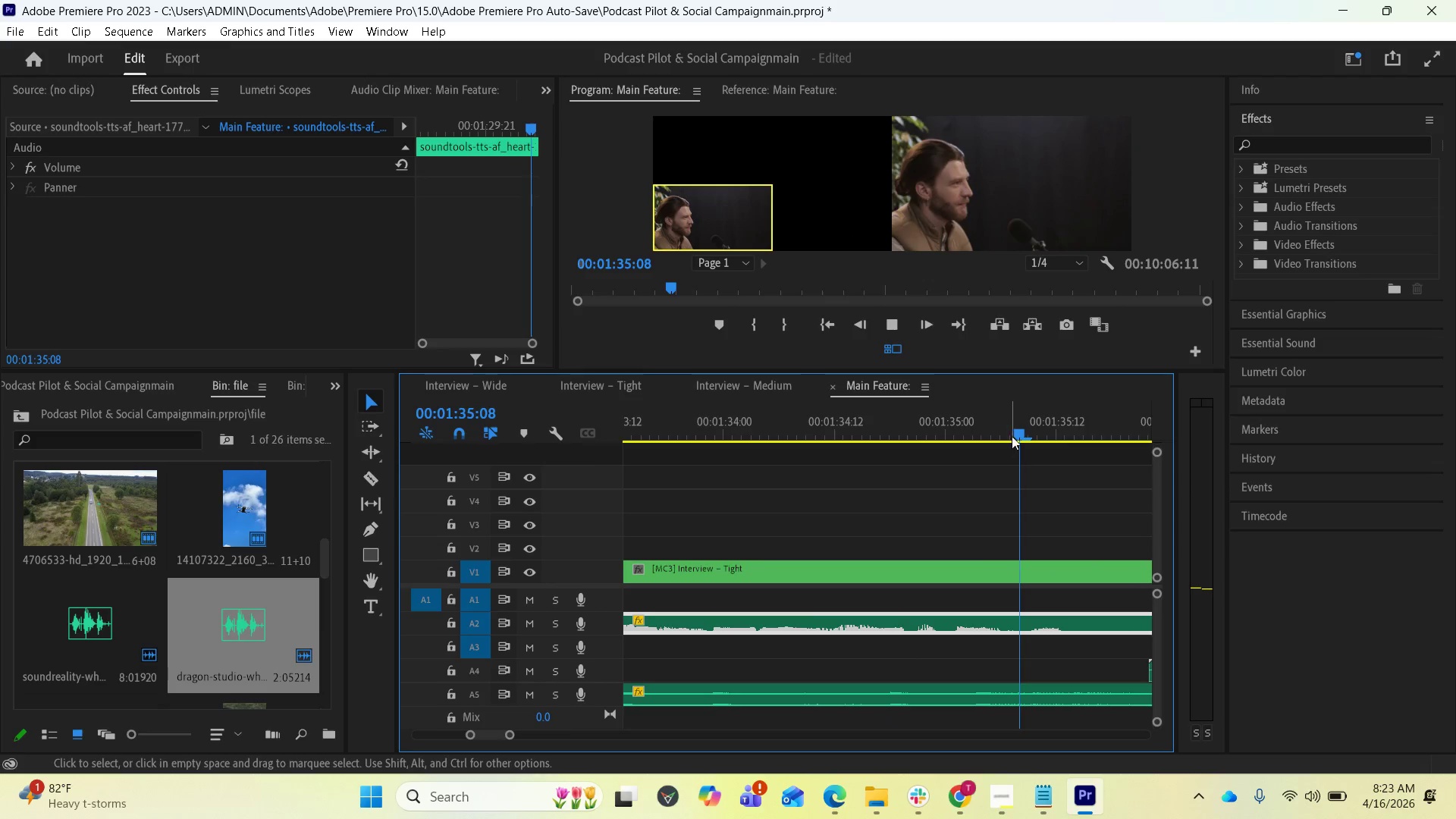 
left_click_drag(start_coordinate=[1003, 431], to_coordinate=[564, 456])
 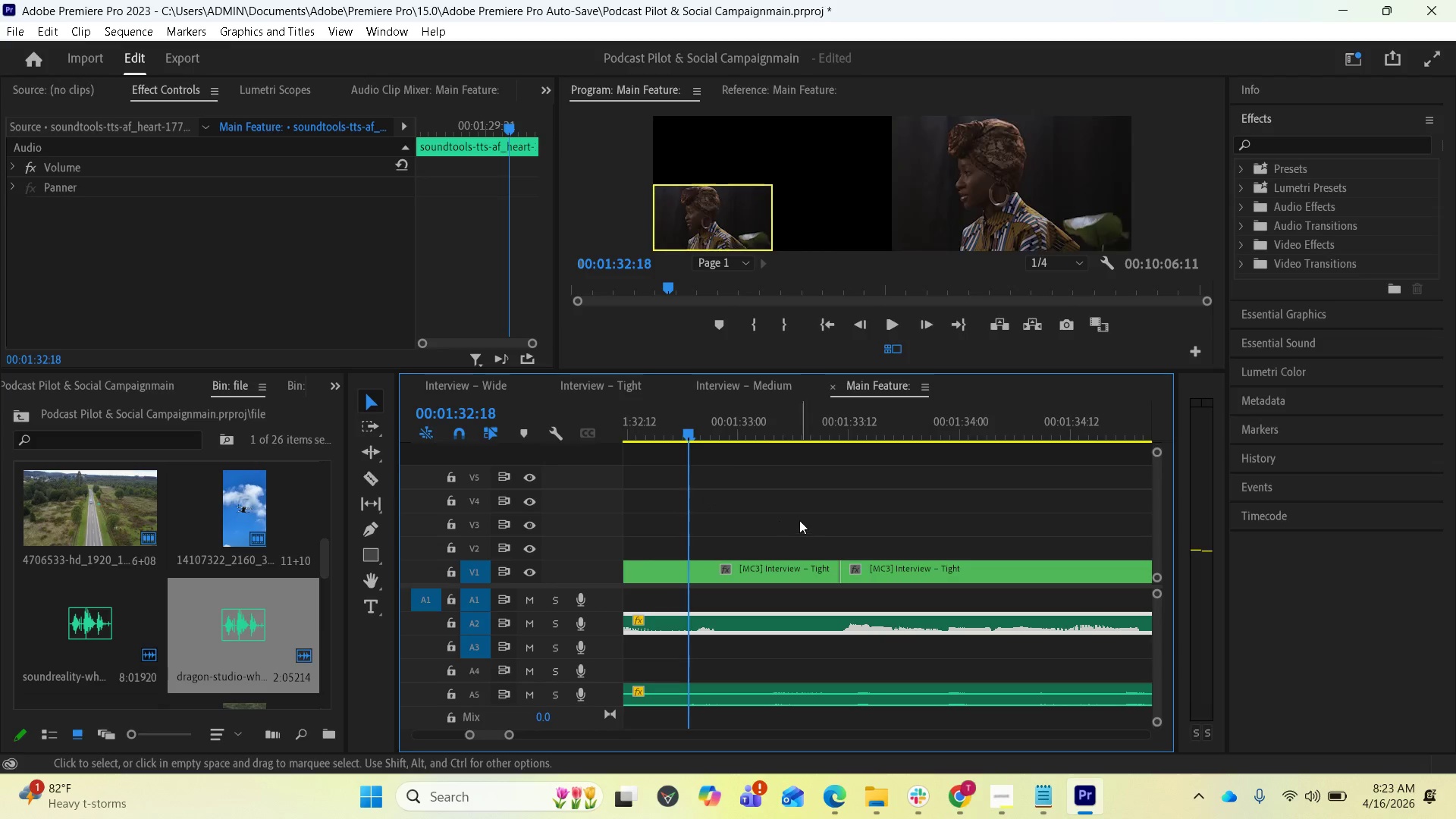 
key(Control+S)
 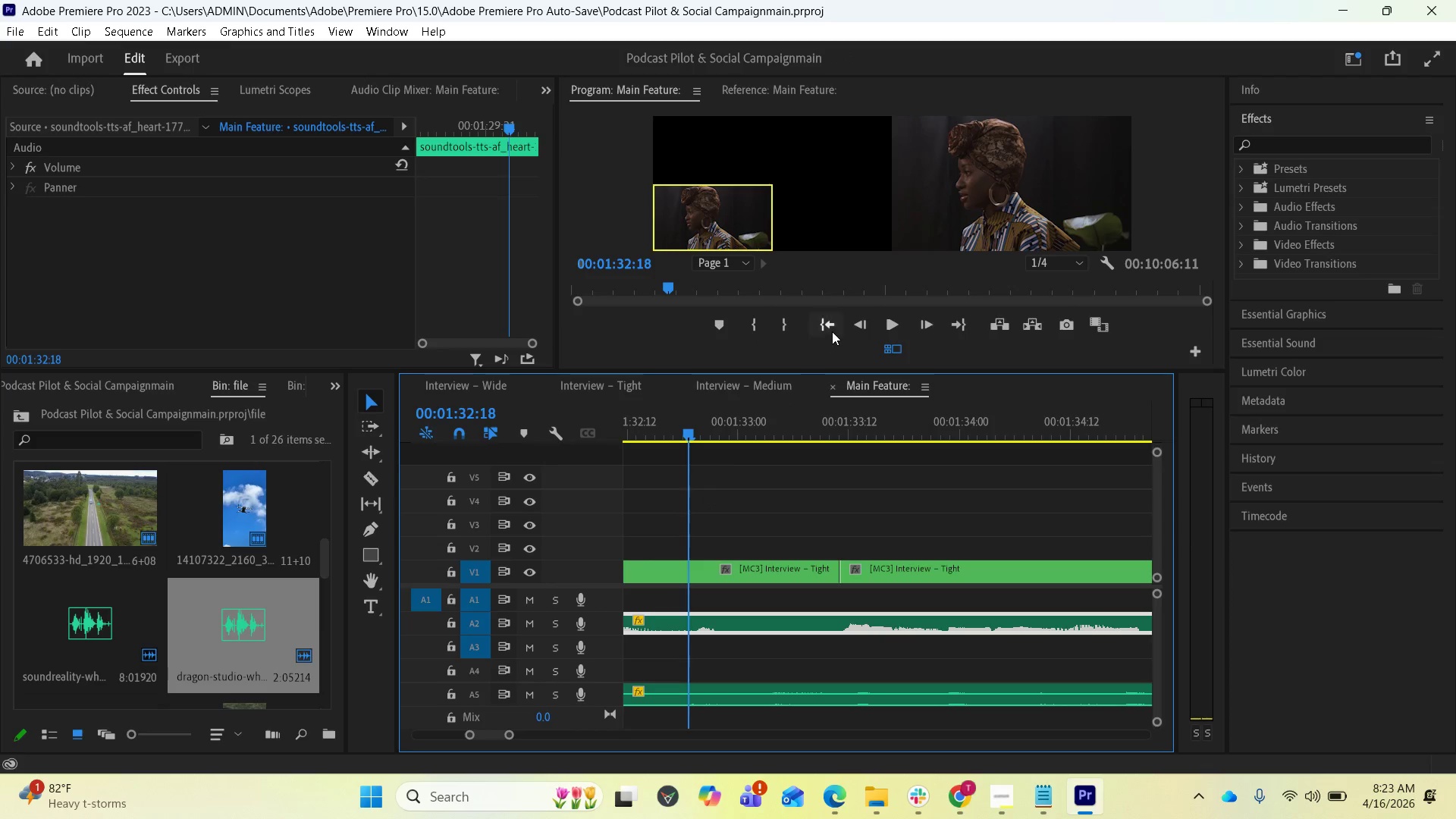 
left_click([899, 352])
 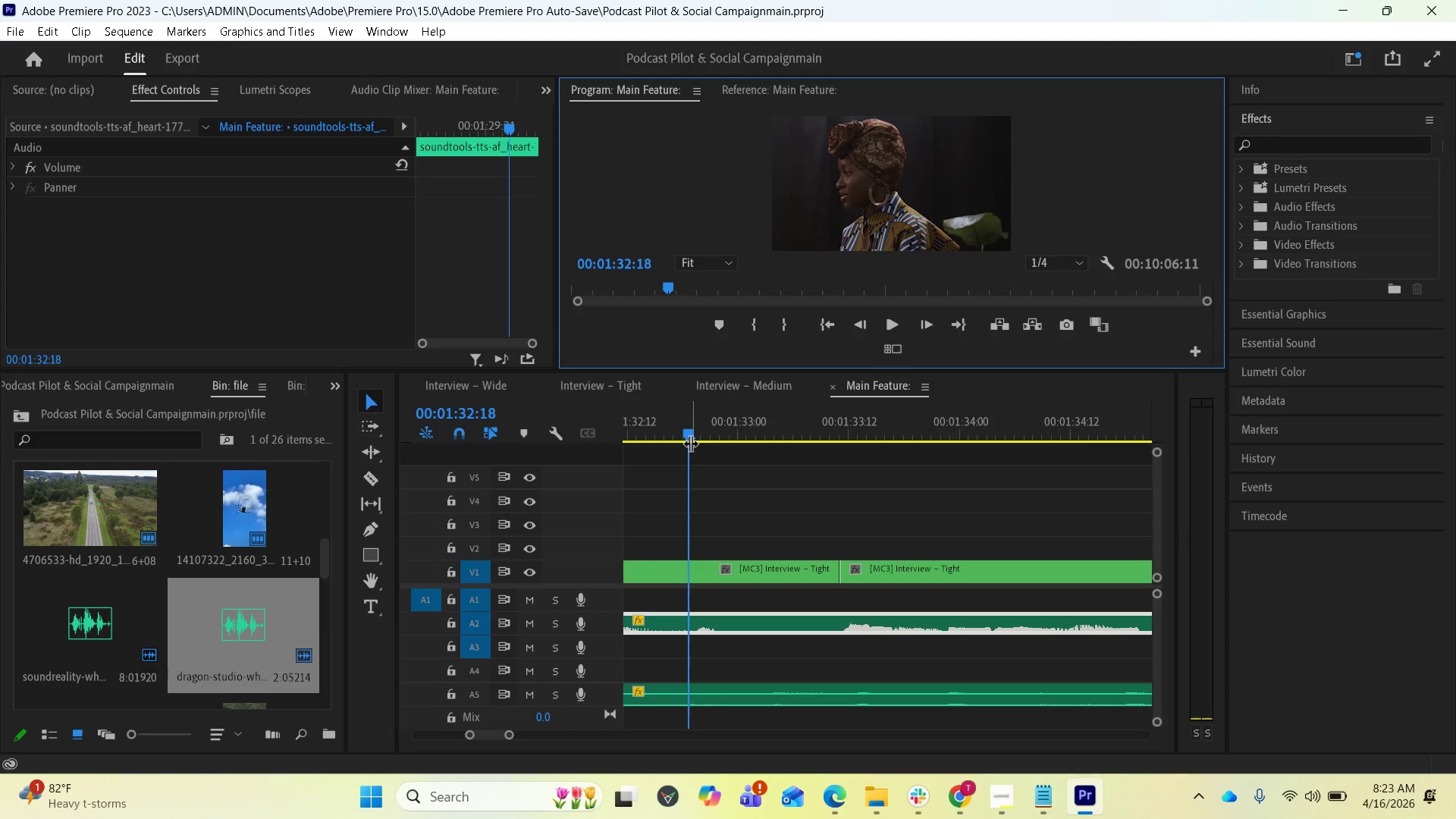 
left_click_drag(start_coordinate=[683, 430], to_coordinate=[525, 439])
 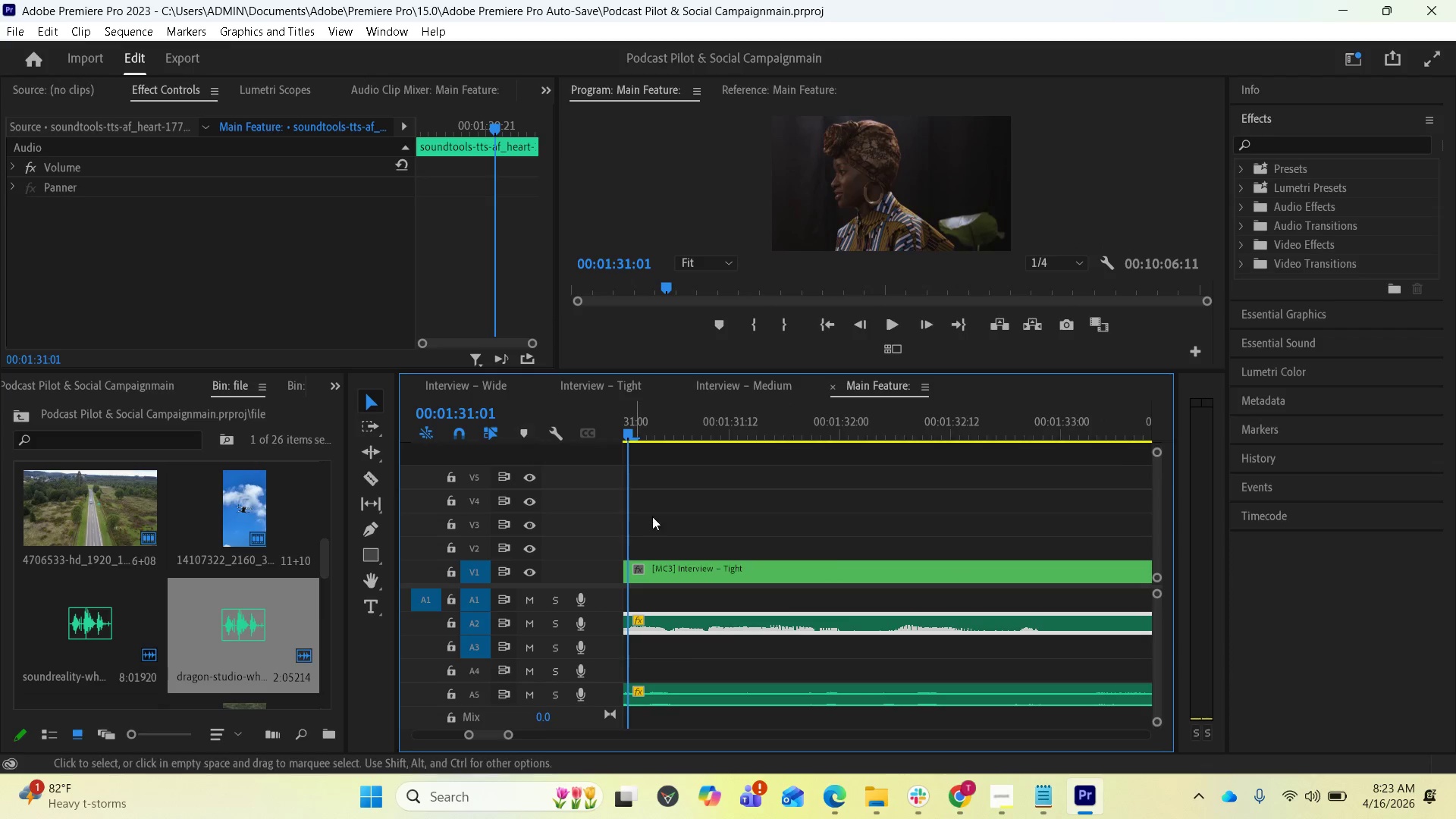 
key(Space)
 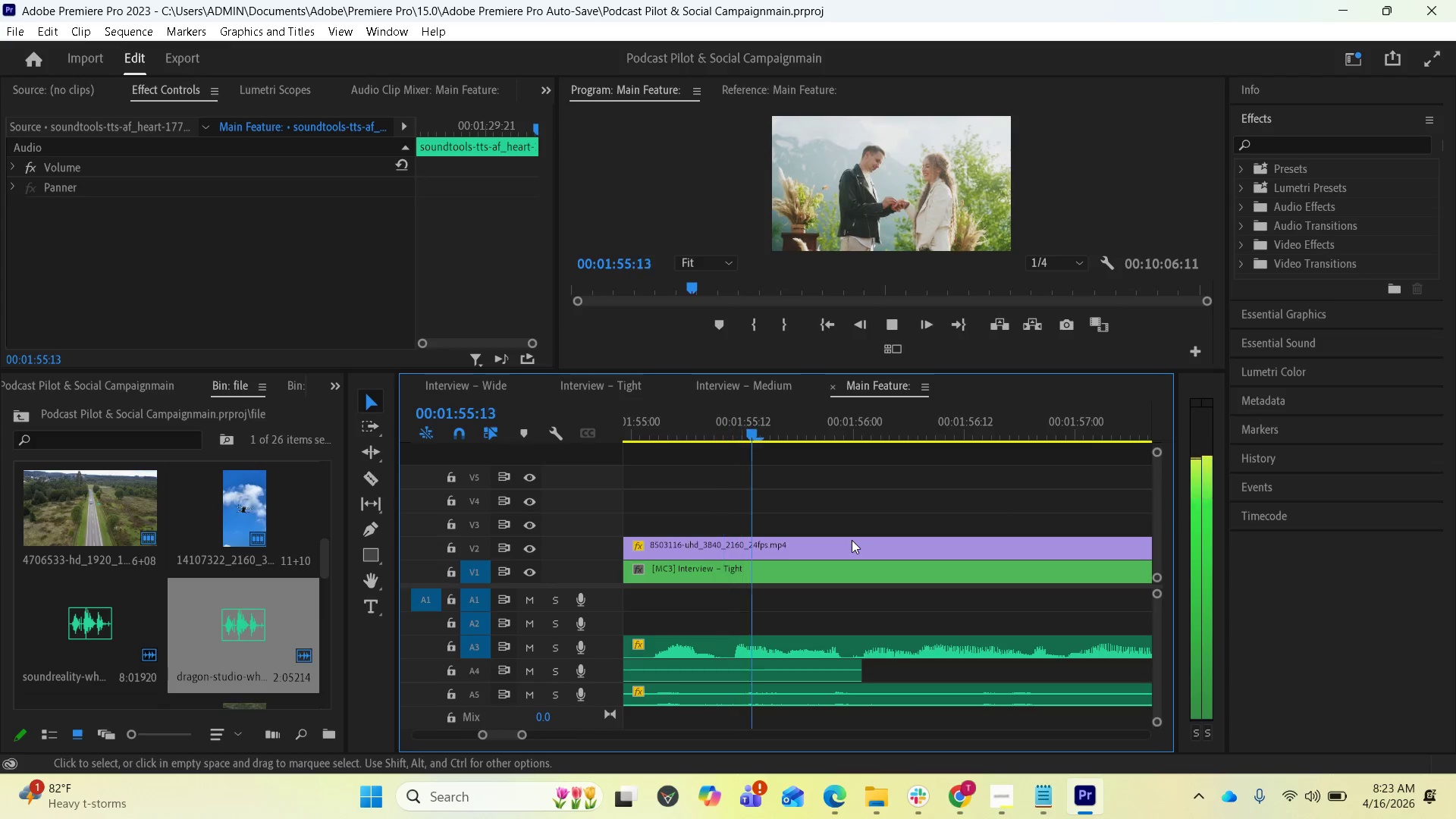 
wait(30.55)
 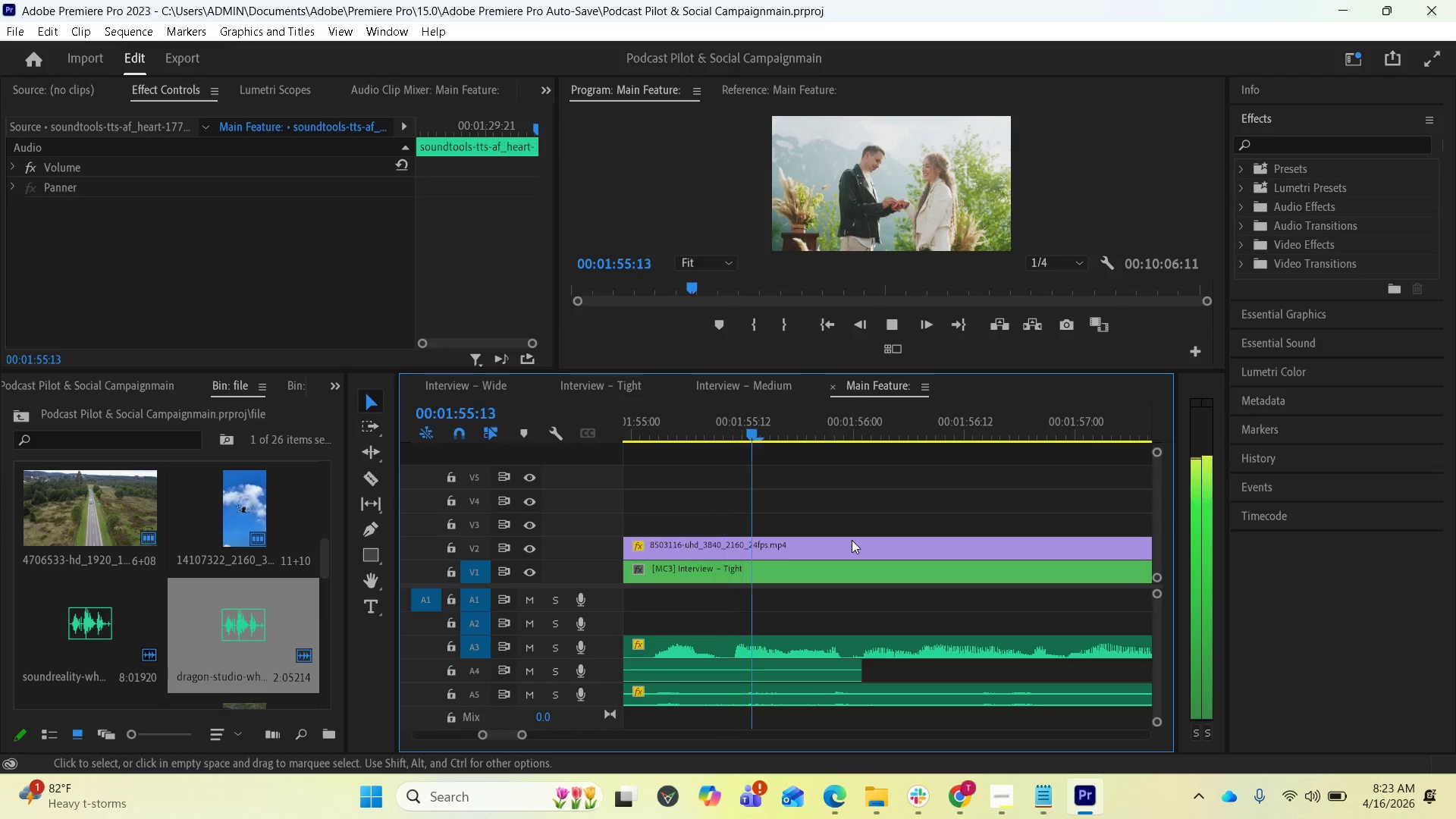 
key(Space)
 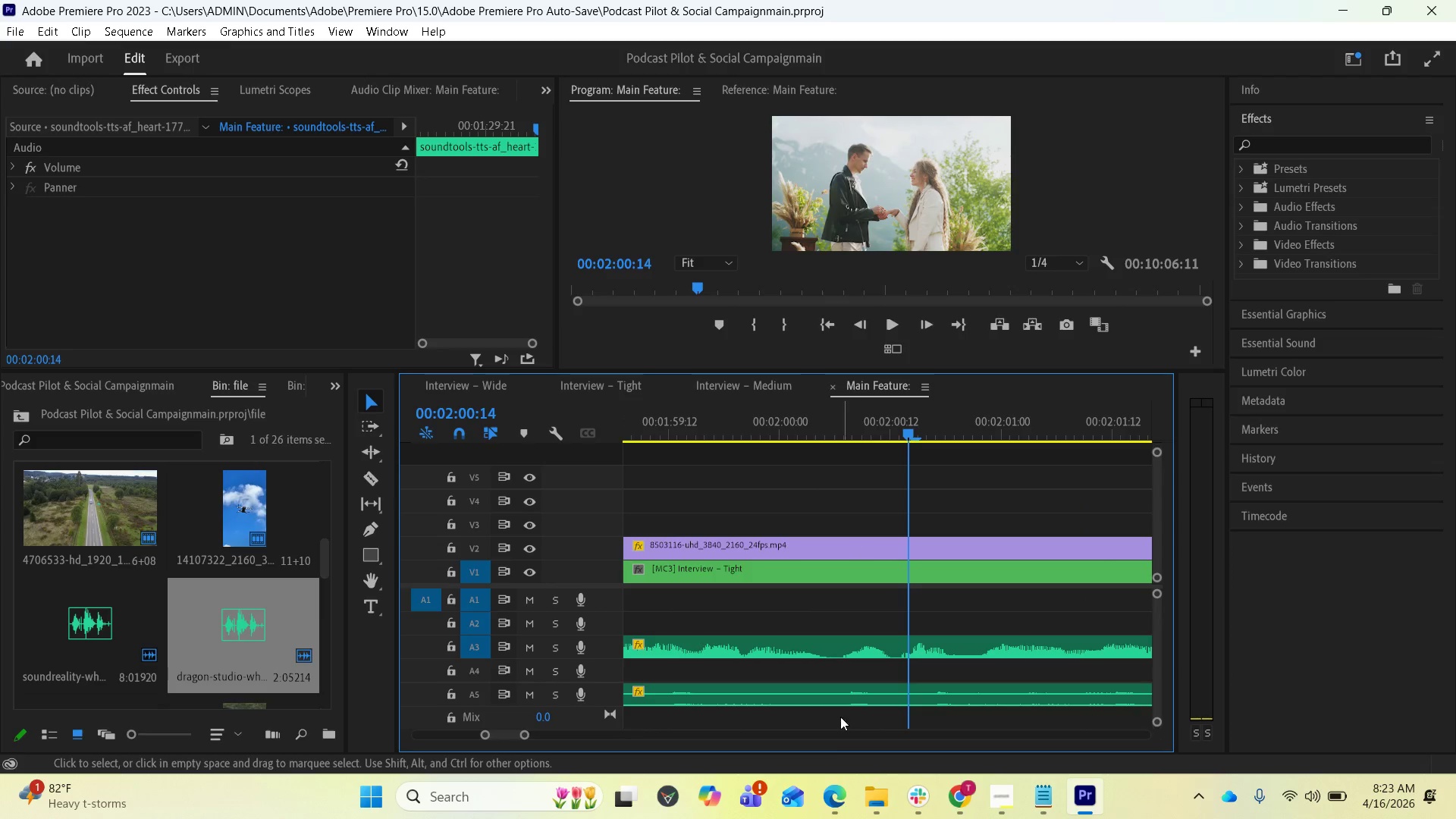 
left_click([841, 805])
 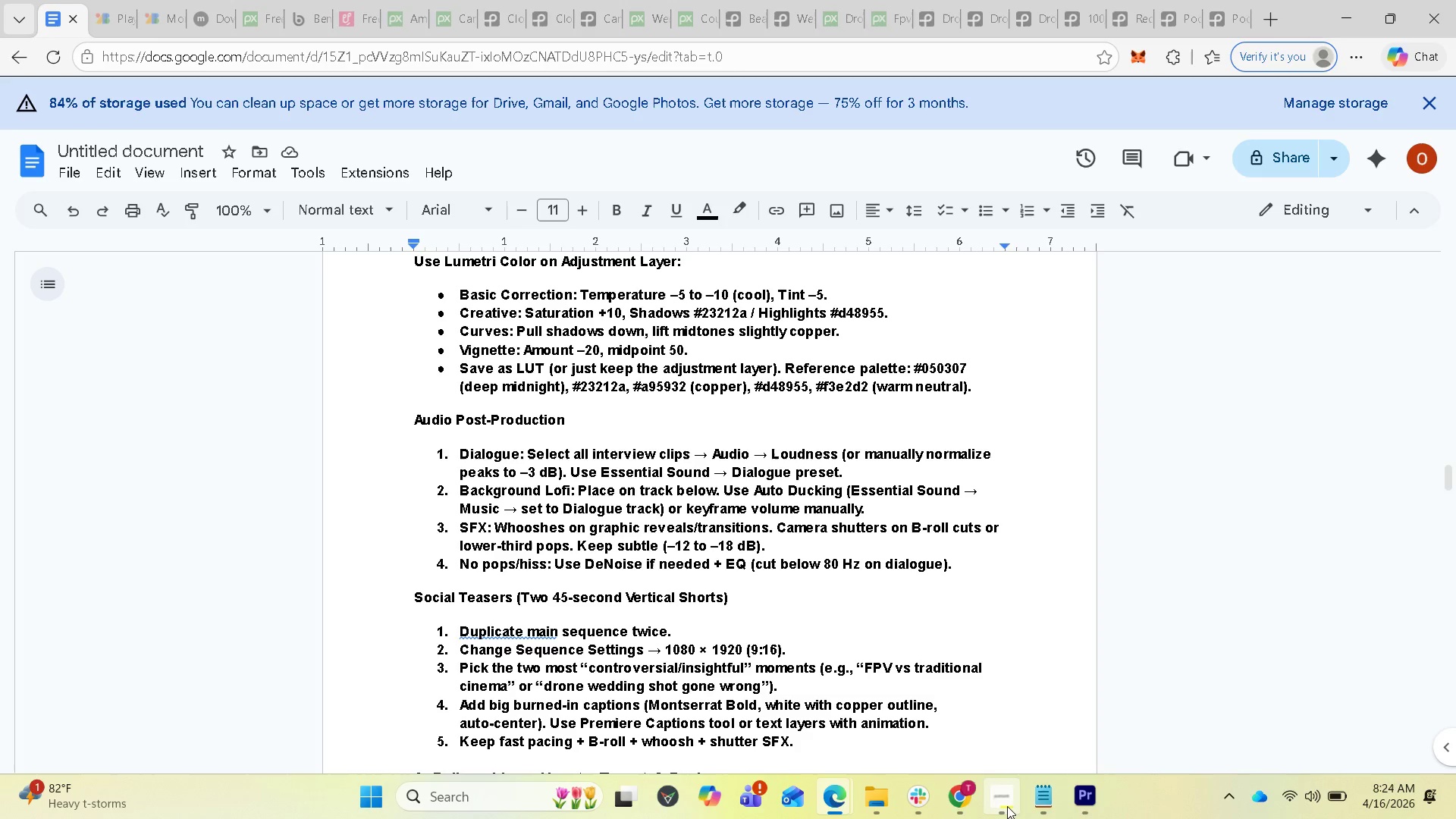 
wait(6.19)
 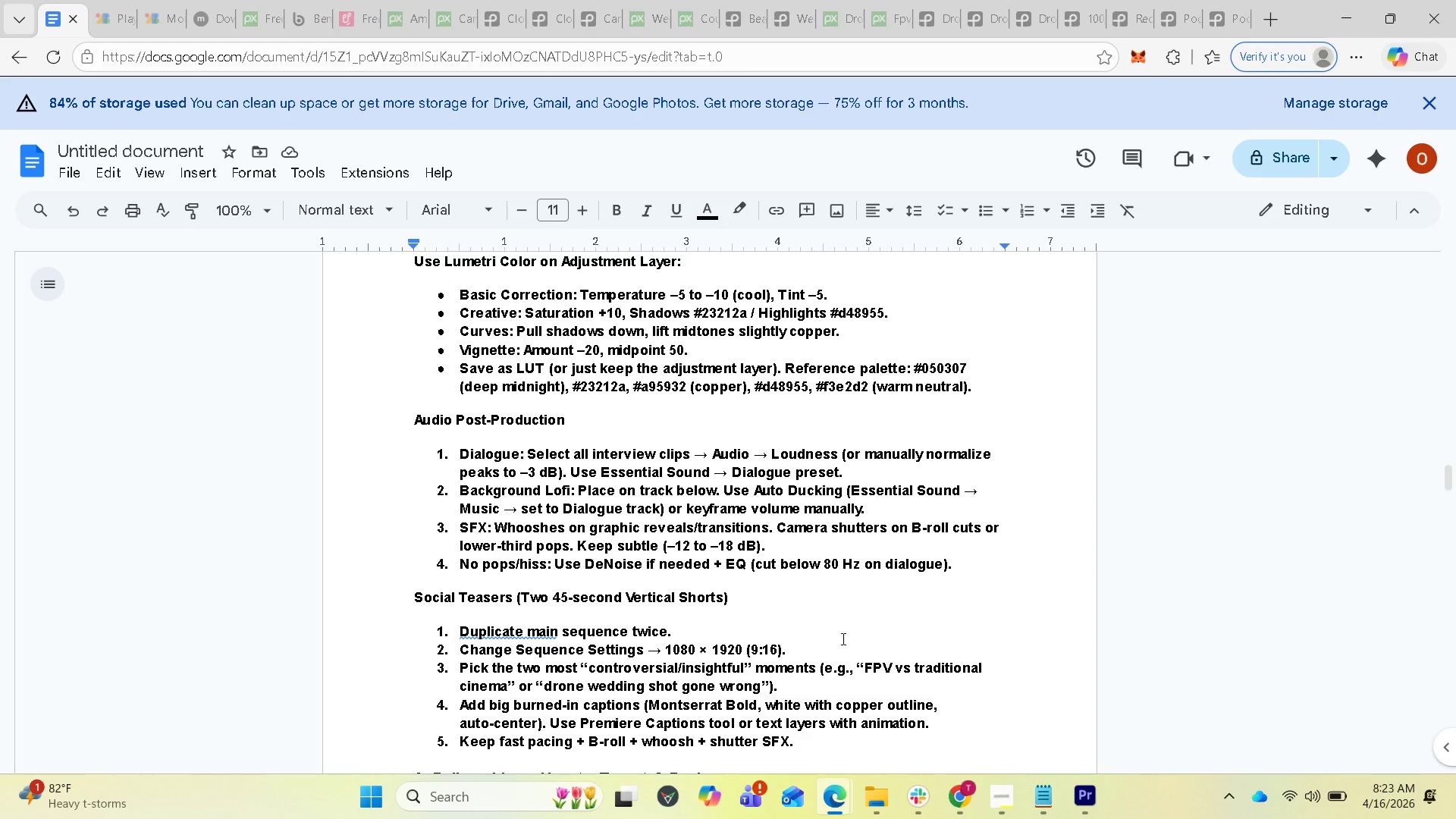 
left_click([1014, 798])